 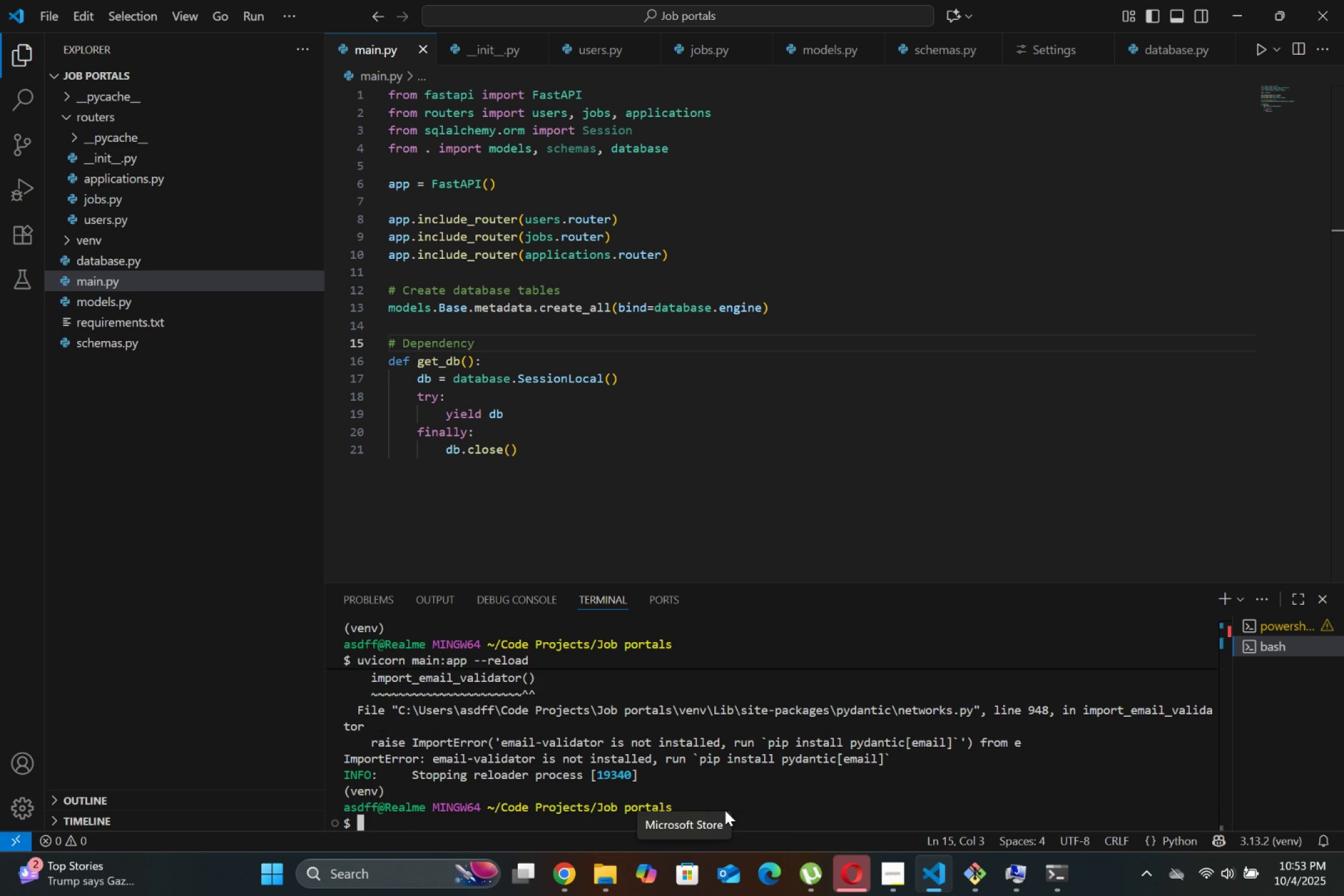 
key(Enter)
 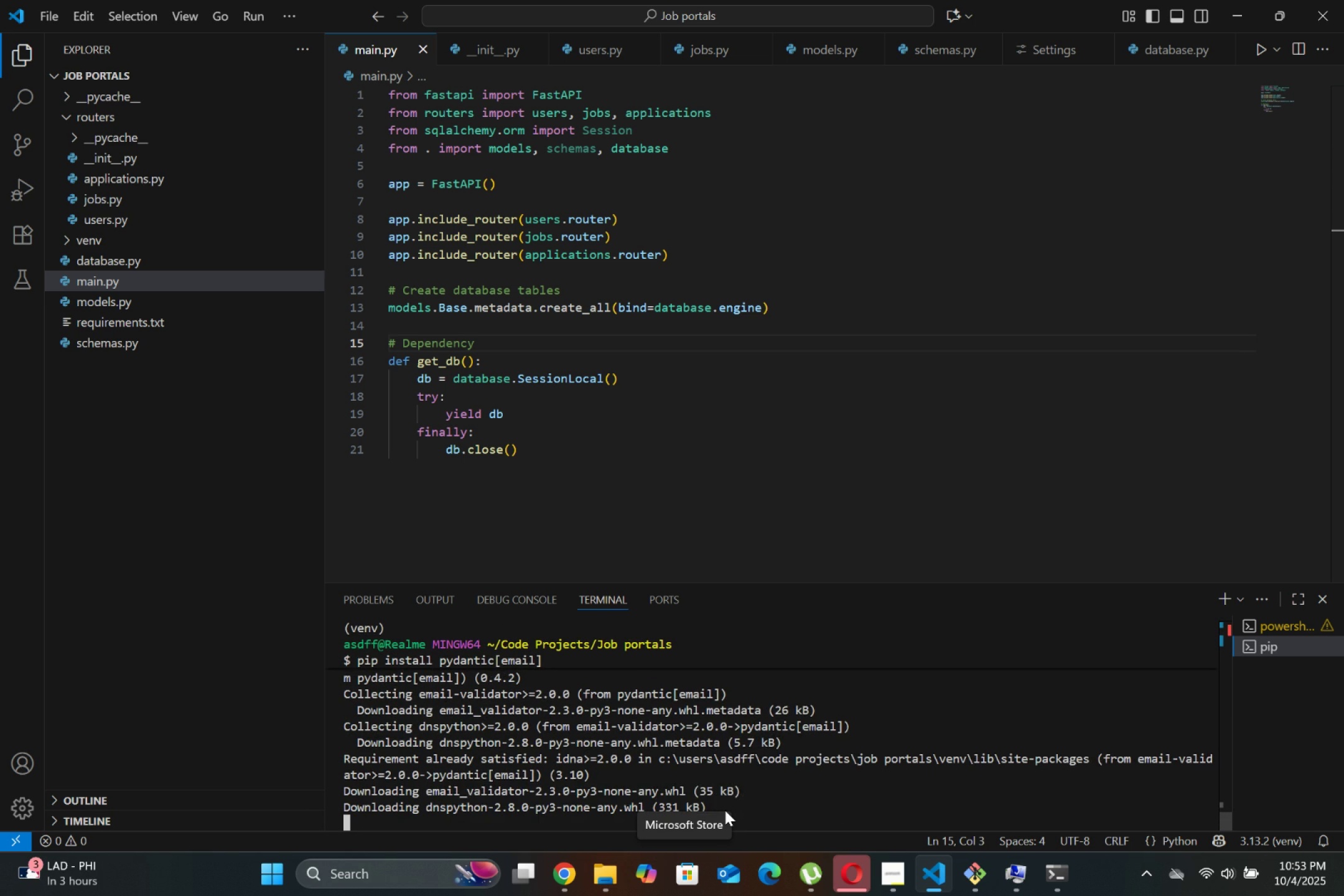 
wait(10.06)
 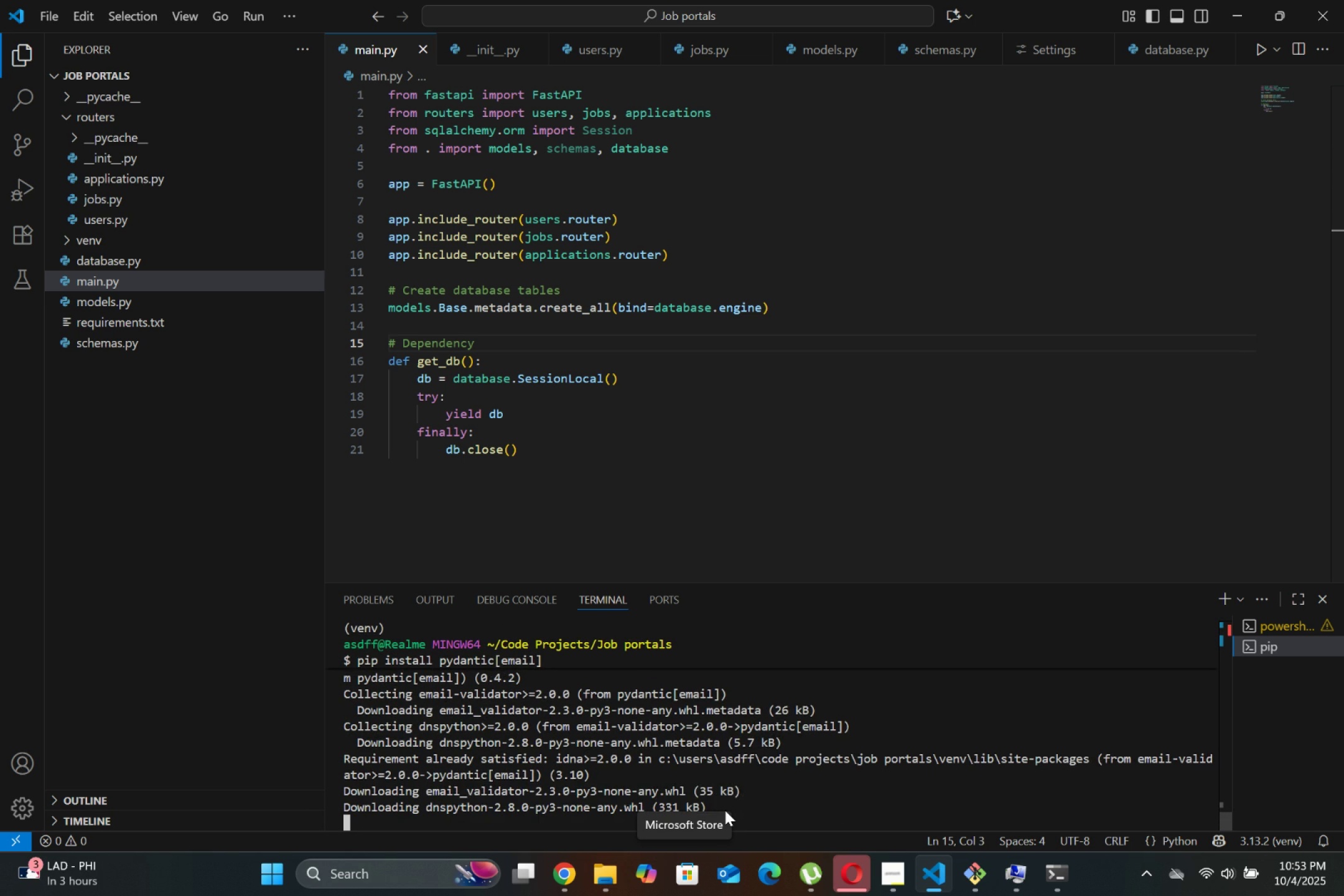 
type(pip freeze > req)
key(Tab)
 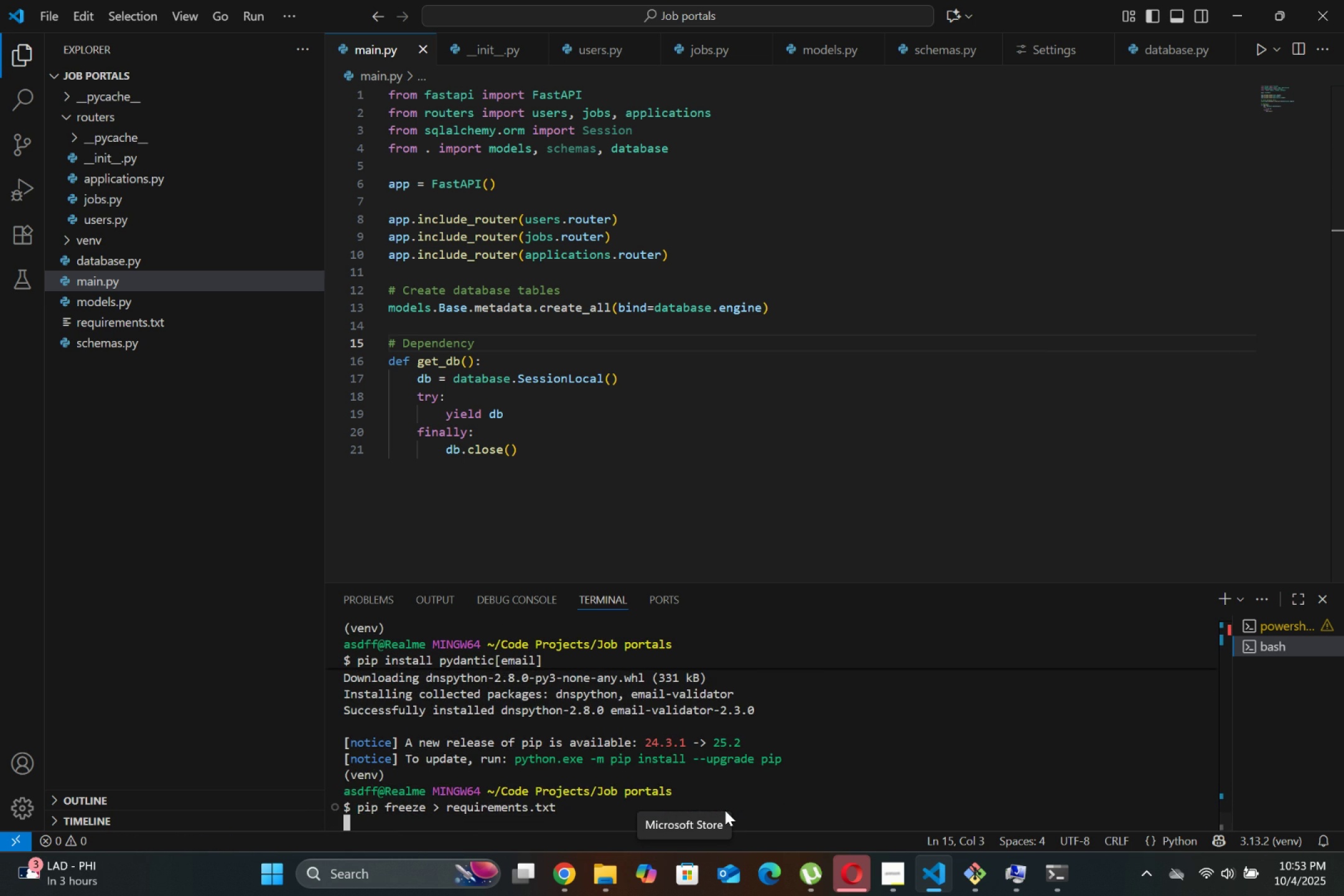 
key(Enter)
 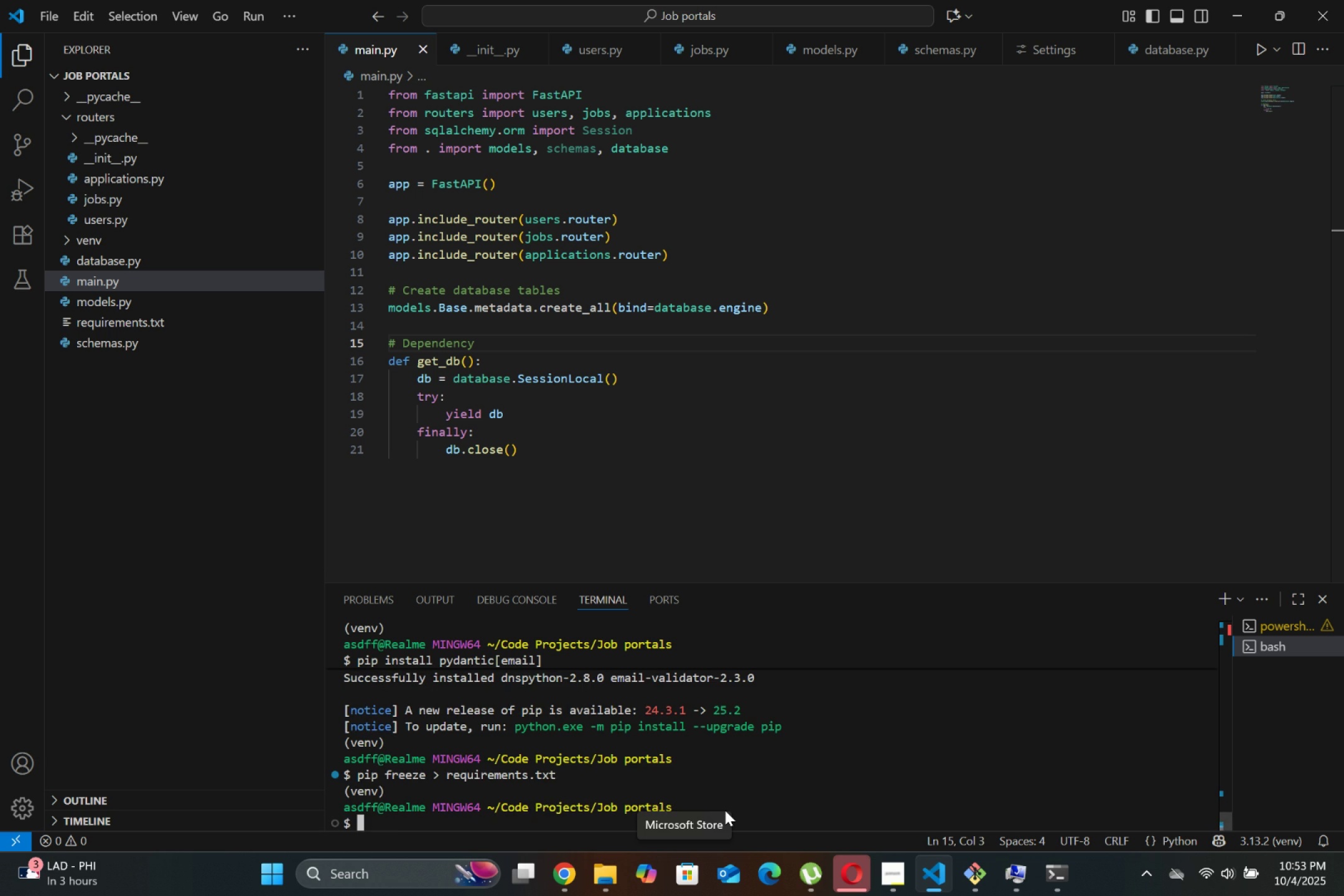 
key(ArrowUp)
 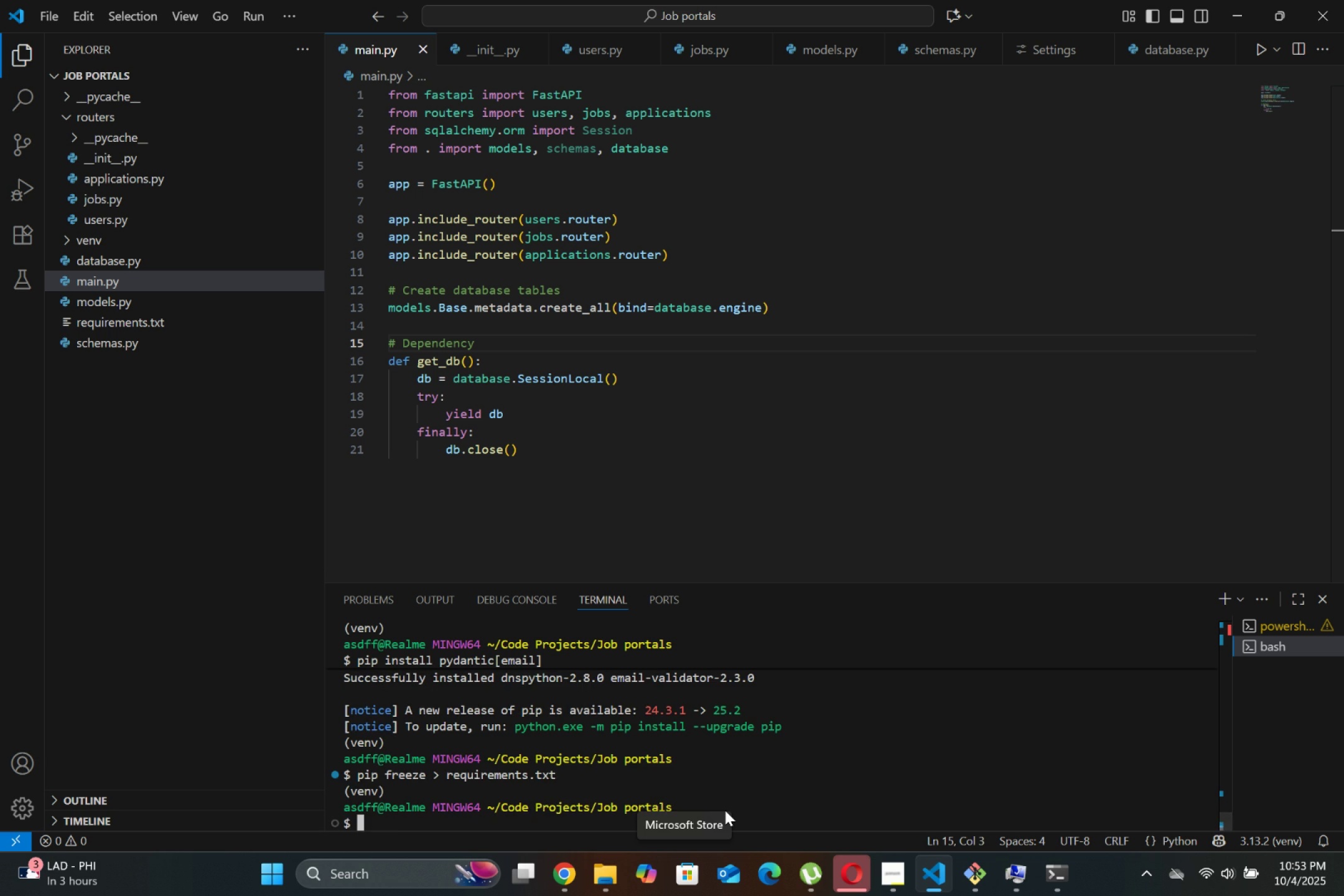 
key(ArrowUp)
 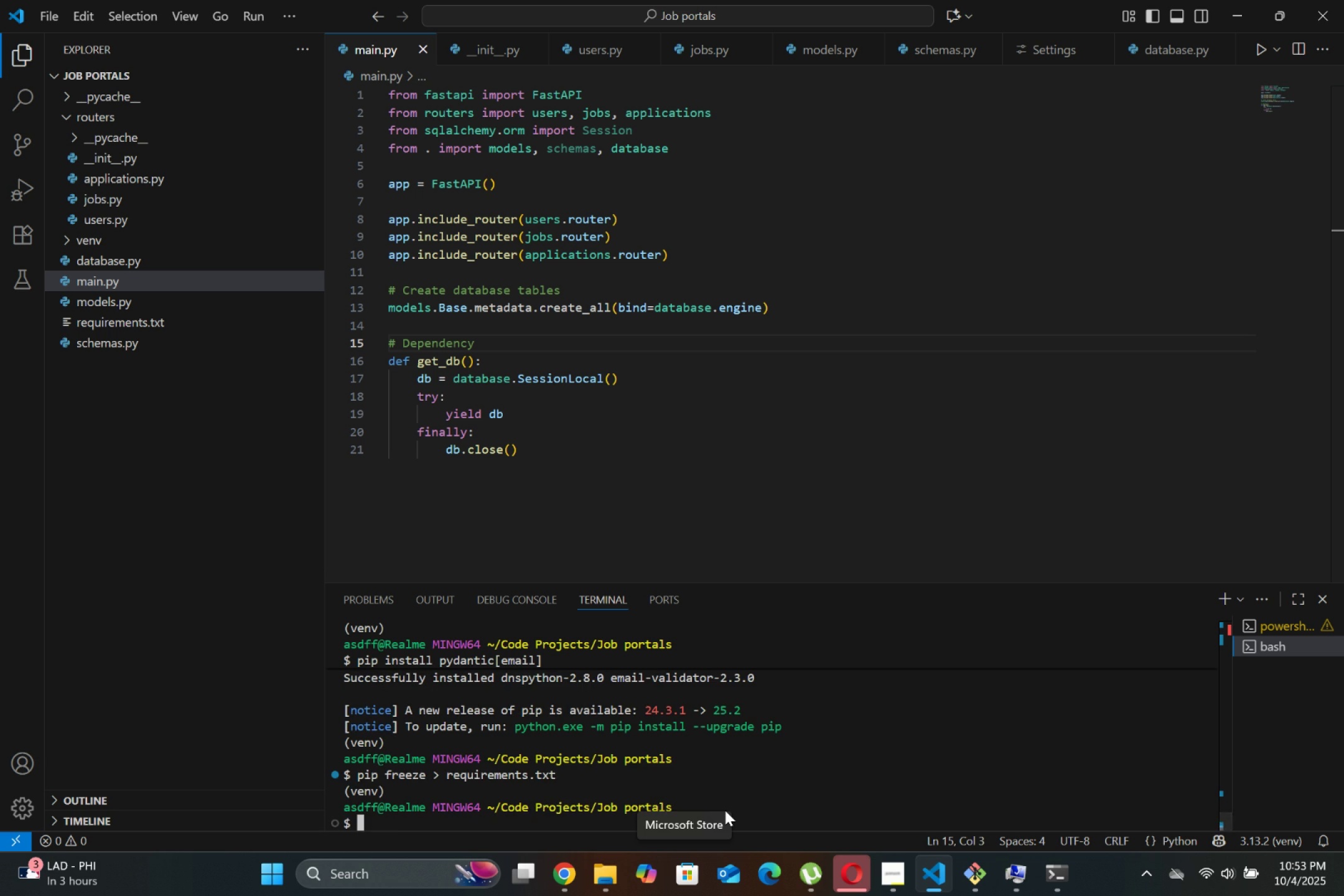 
key(ArrowUp)
 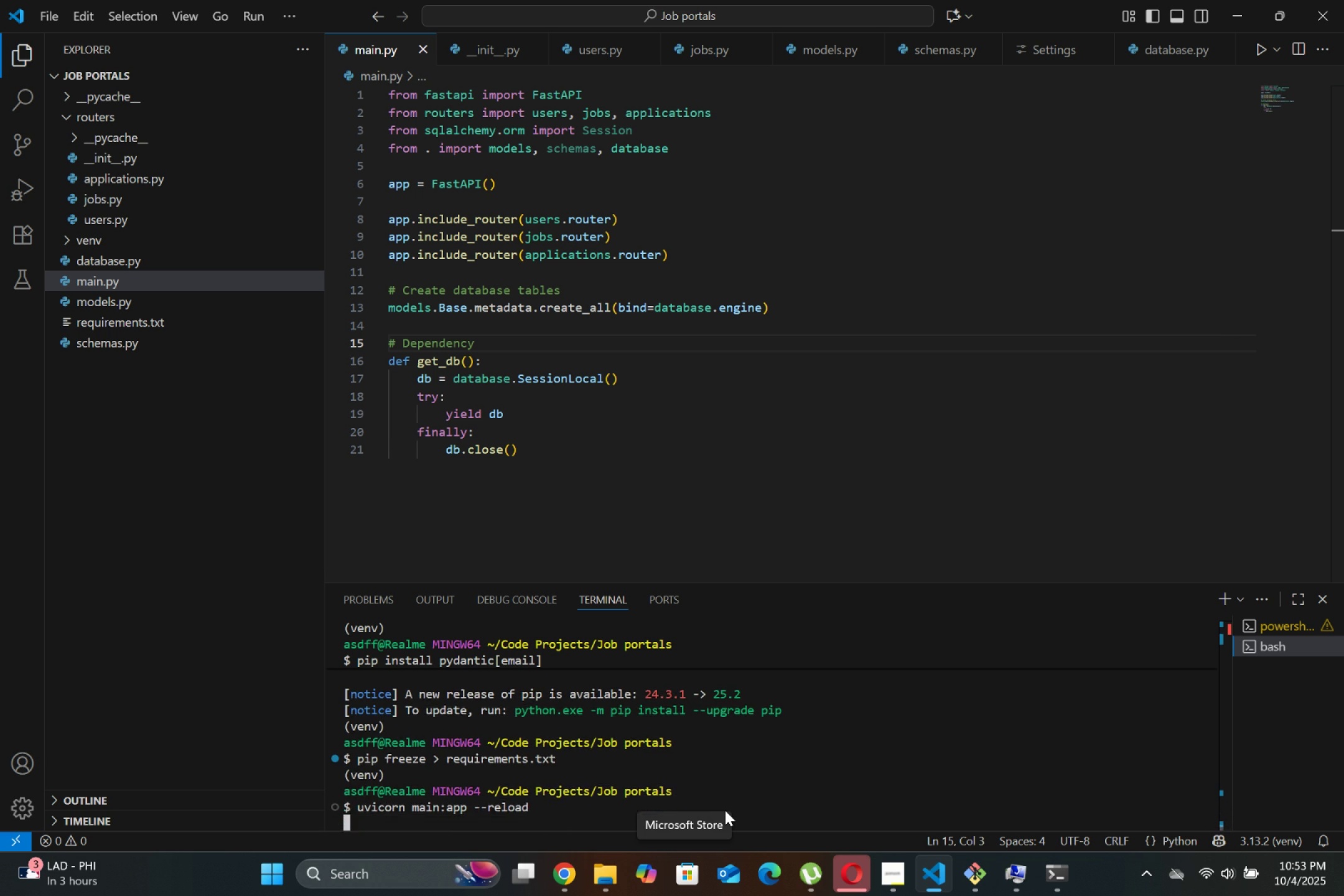 
key(Enter)
 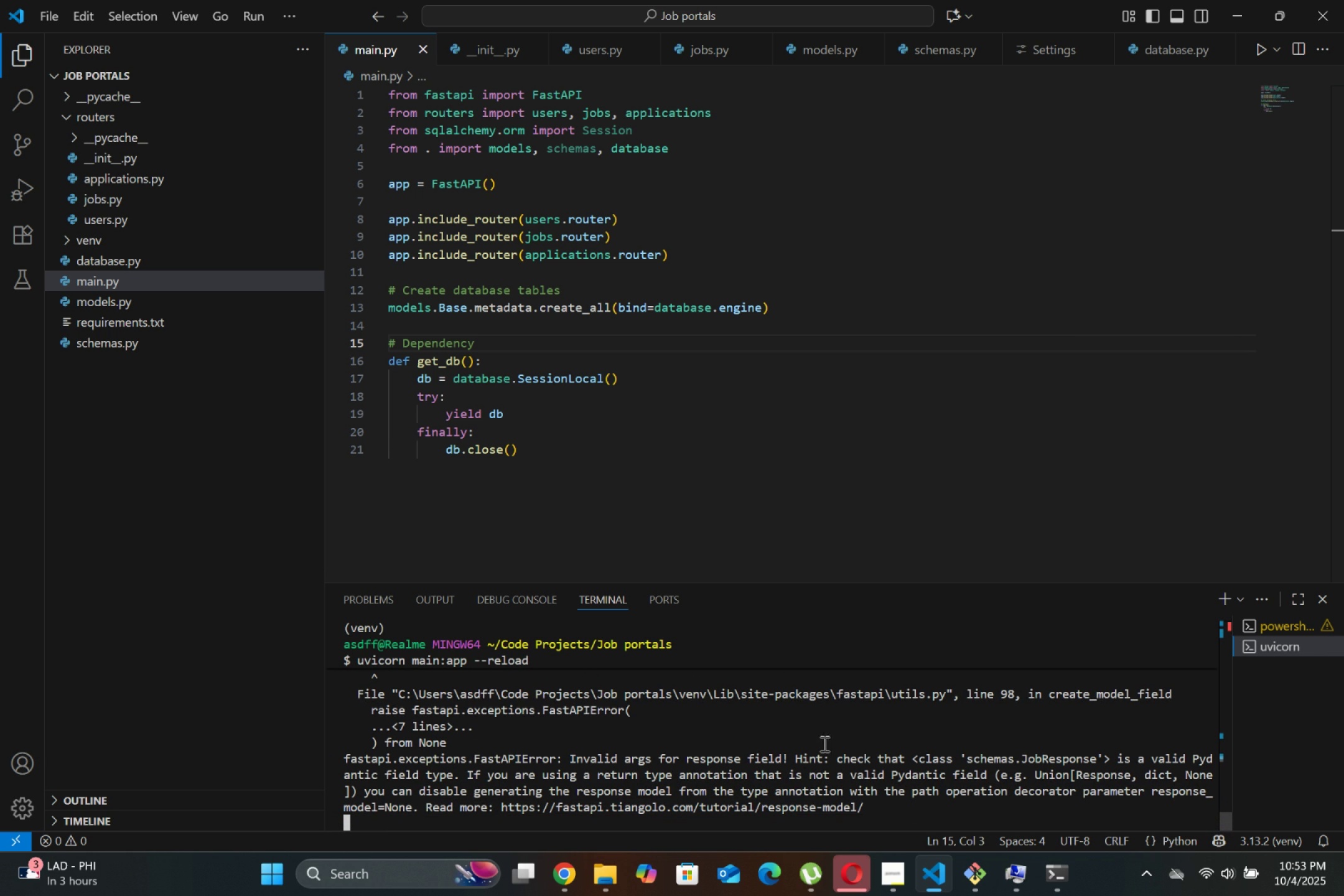 
wait(11.17)
 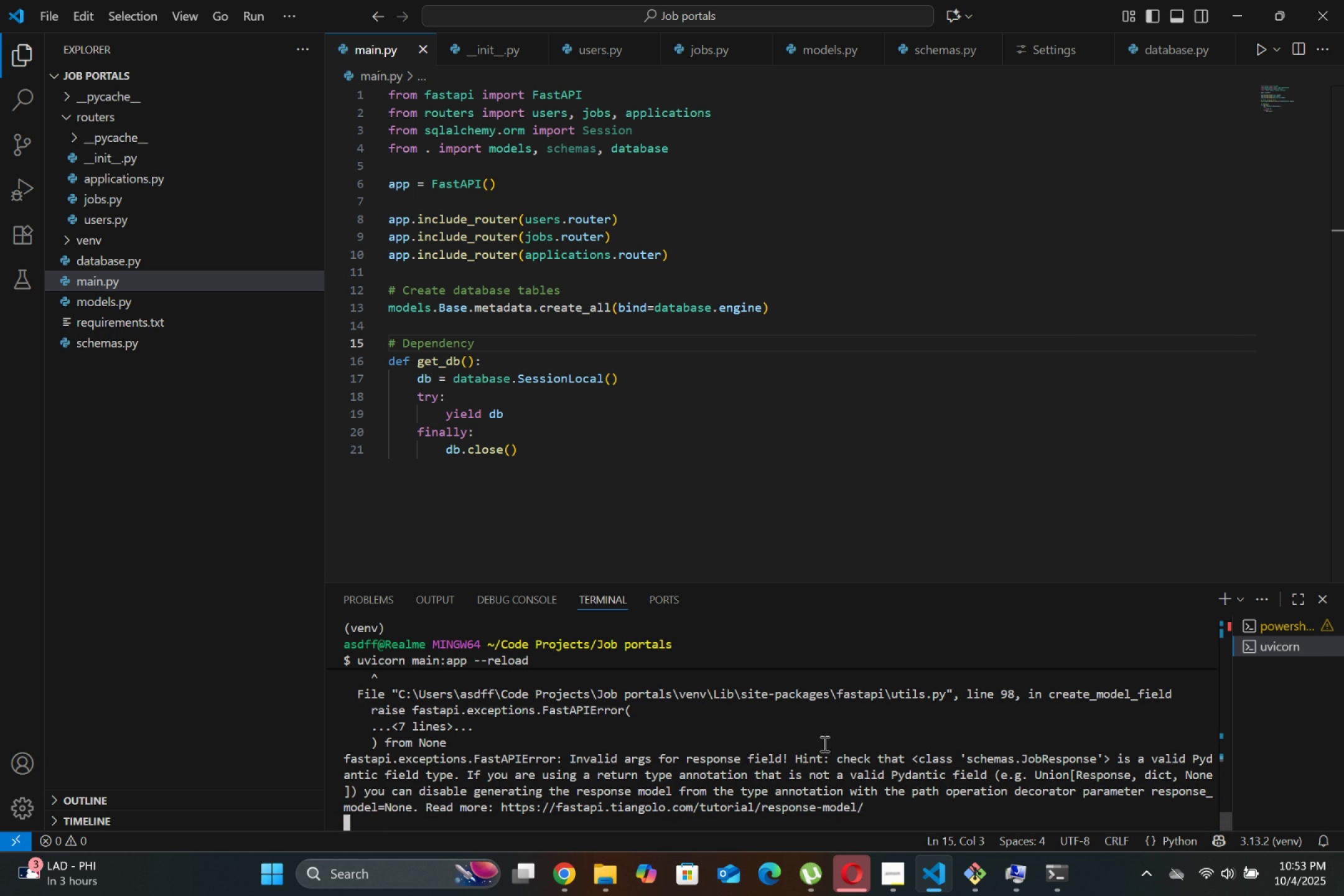 
scroll: coordinate [625, 744], scroll_direction: up, amount: 10.0
 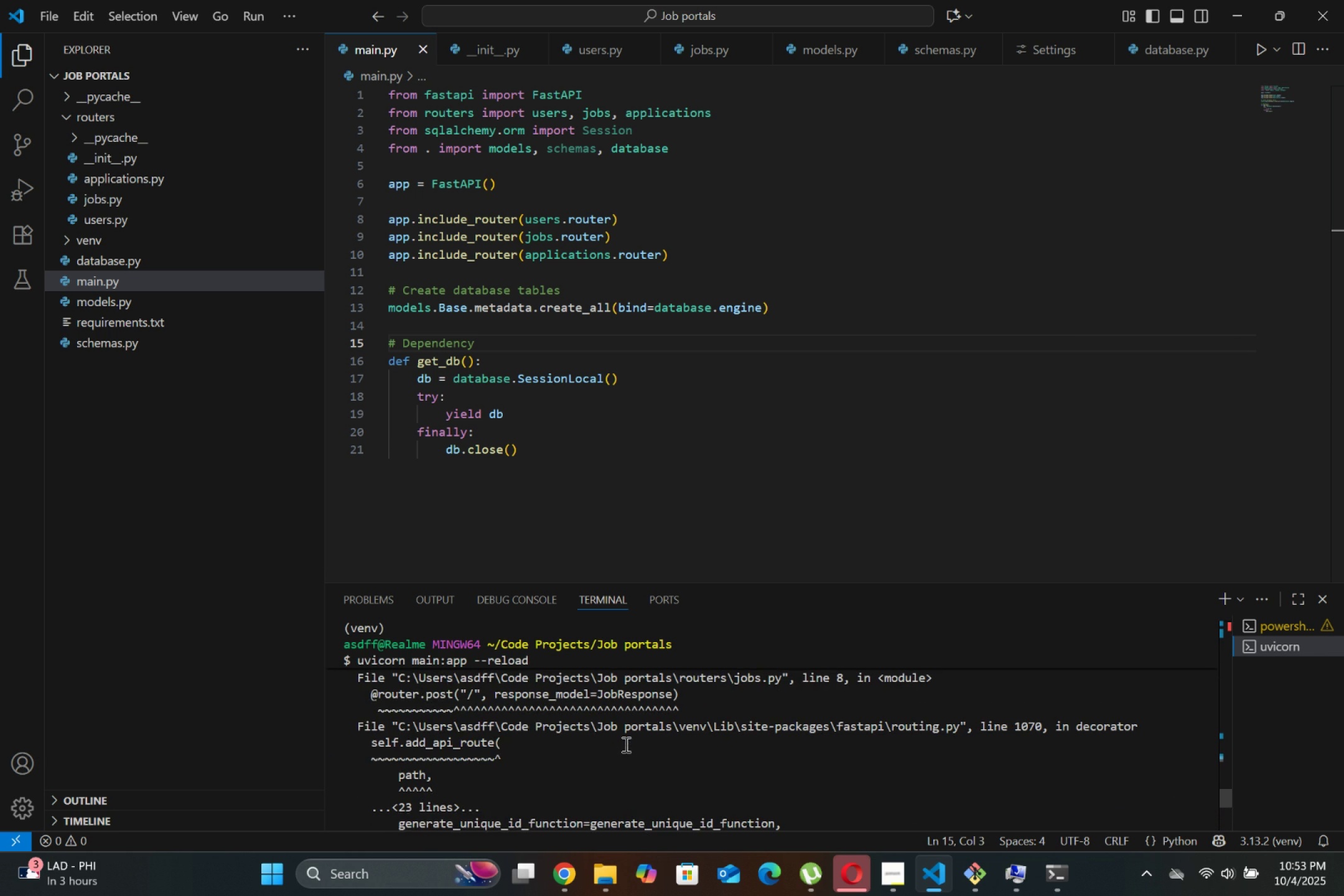 
left_click([755, 253])
 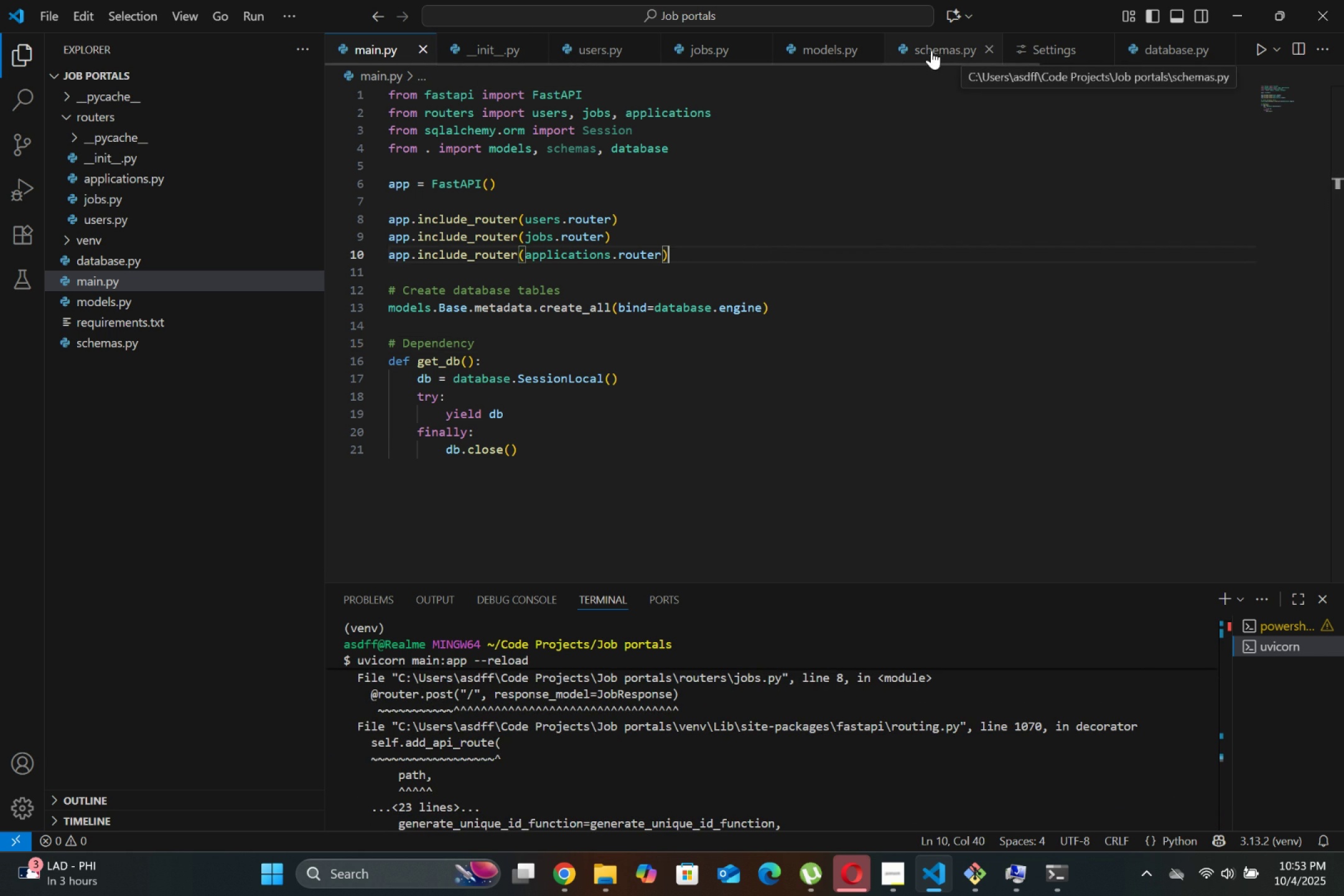 
scroll: coordinate [658, 691], scroll_direction: up, amount: 19.0
 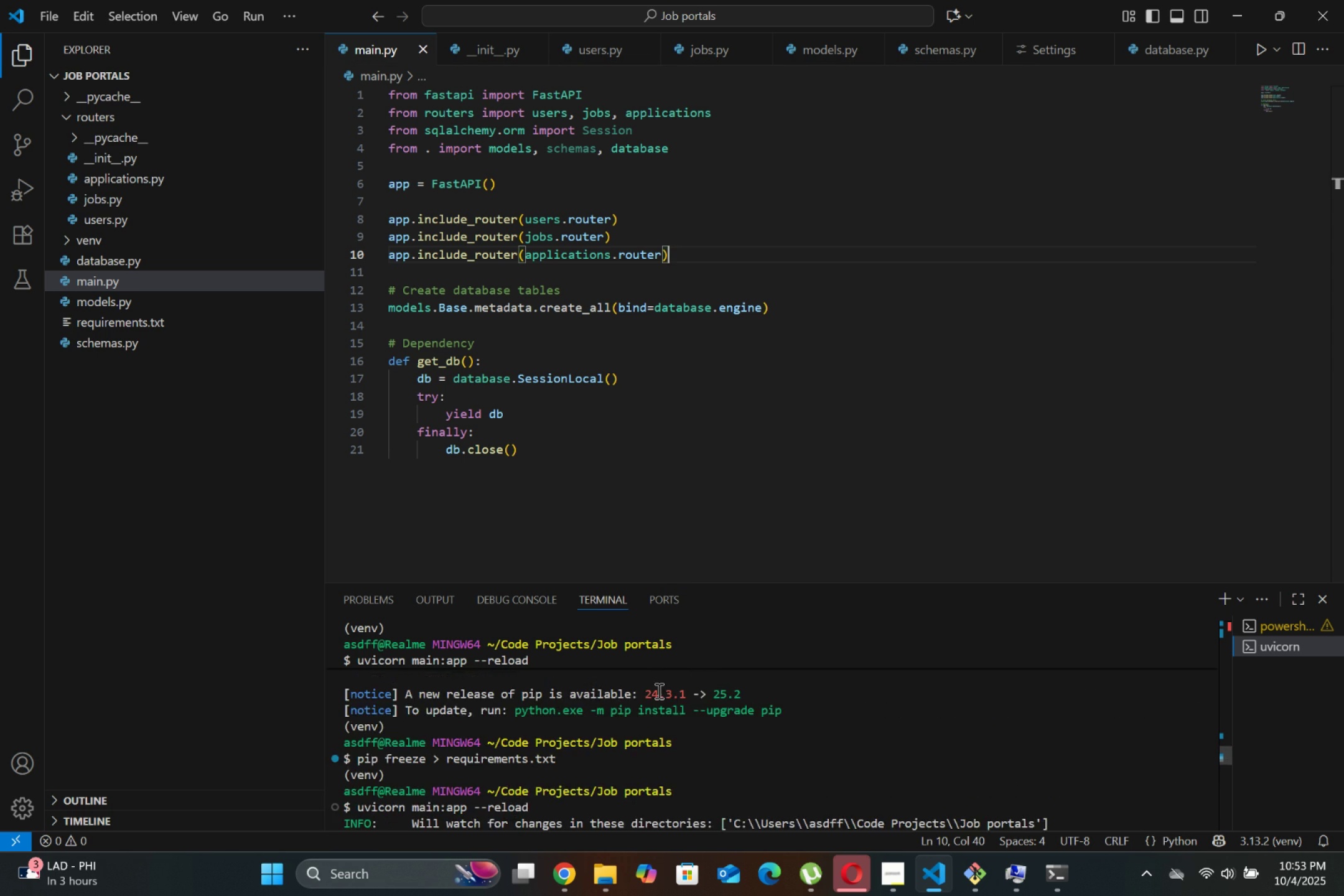 
scroll: coordinate [658, 691], scroll_direction: down, amount: 3.0
 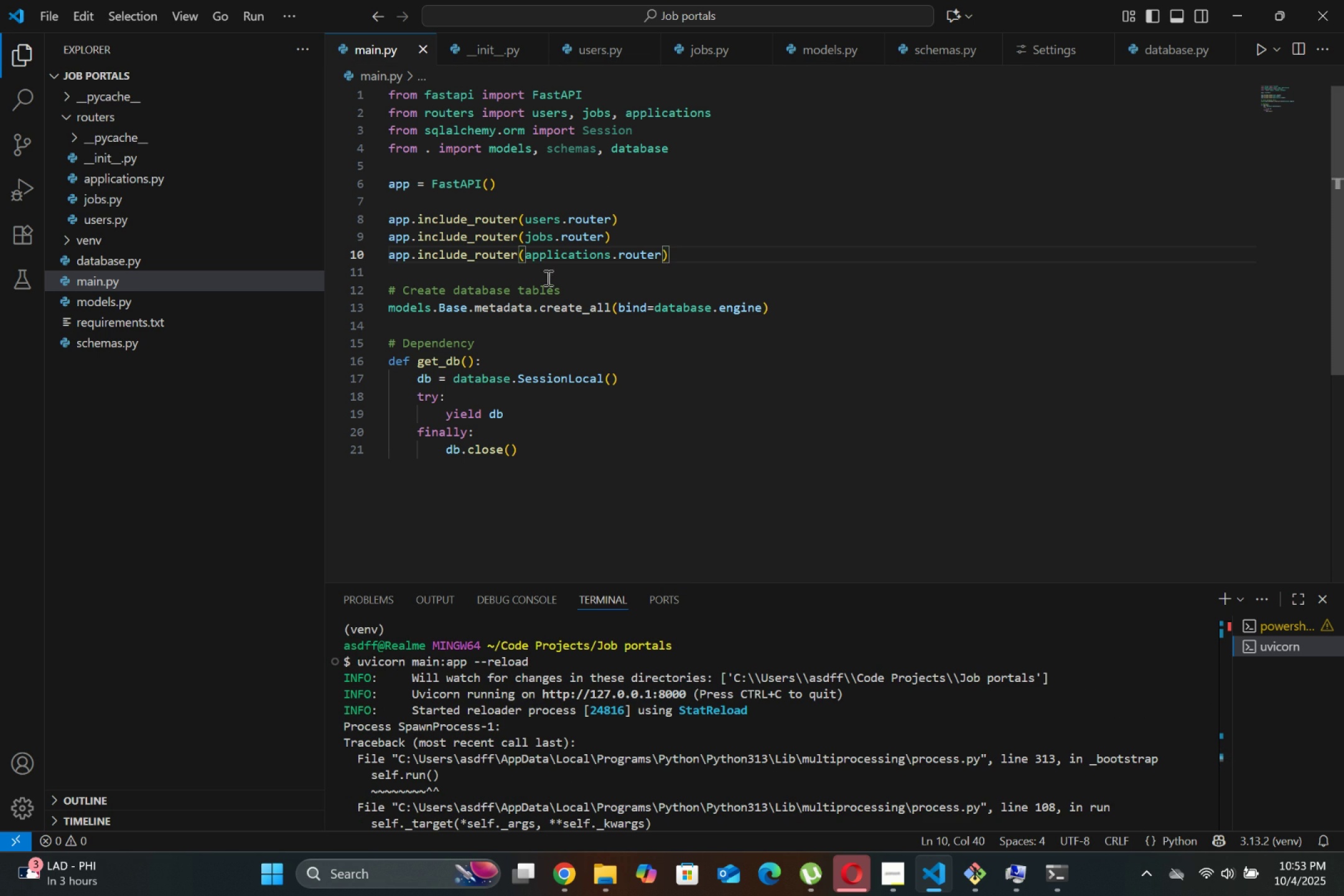 
wait(5.5)
 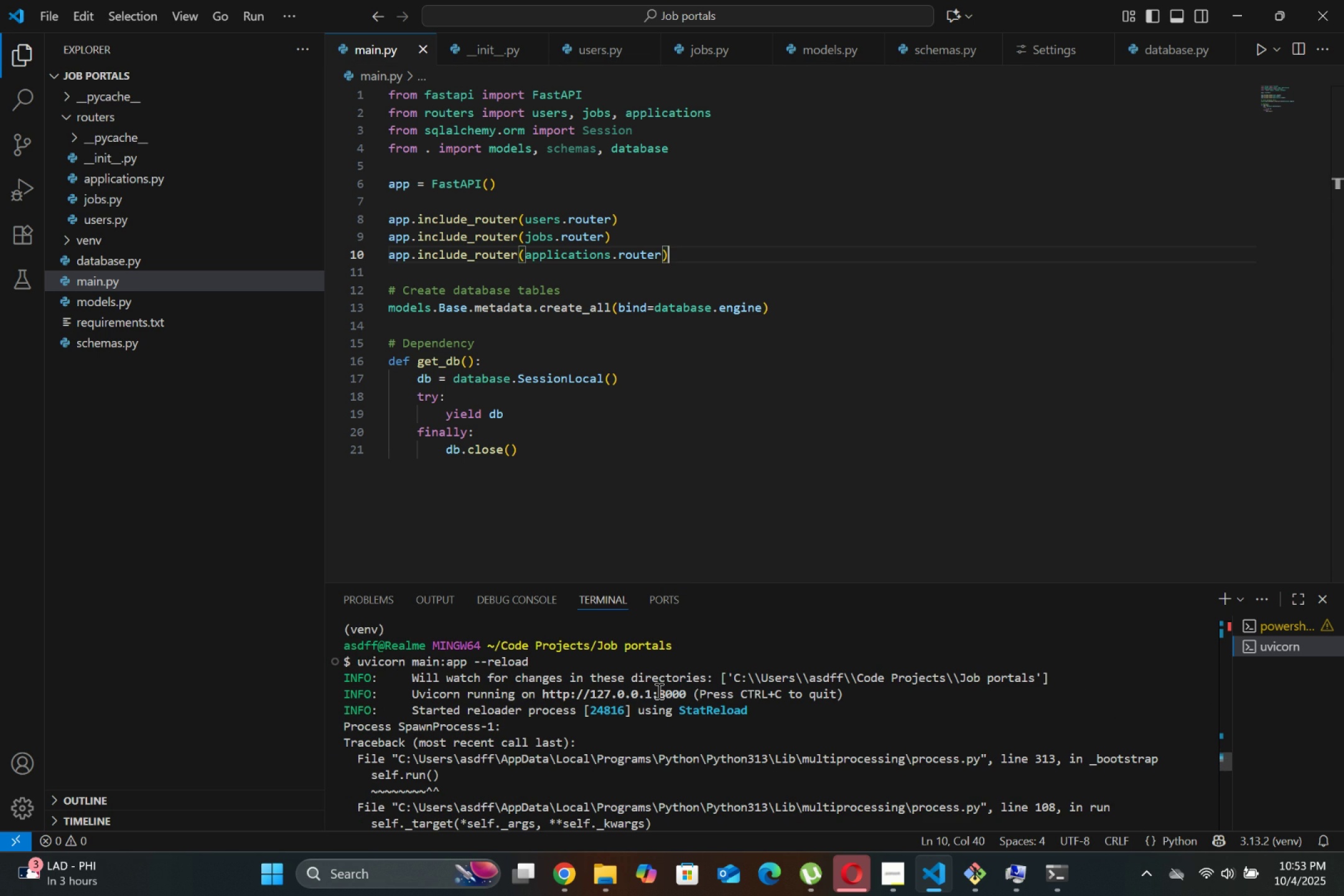 
scroll: coordinate [615, 757], scroll_direction: down, amount: 35.0
 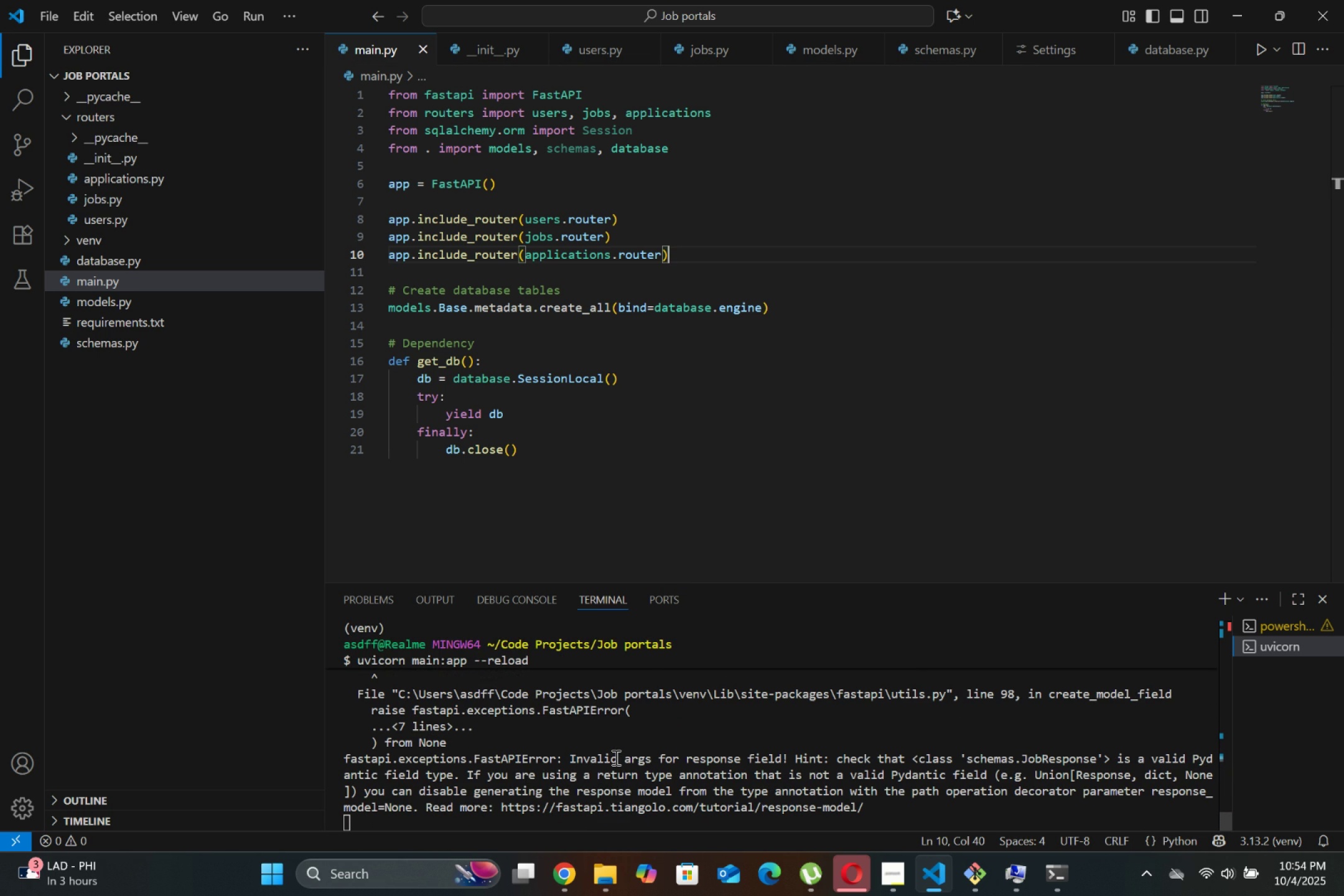 
mouse_move([621, 771])
 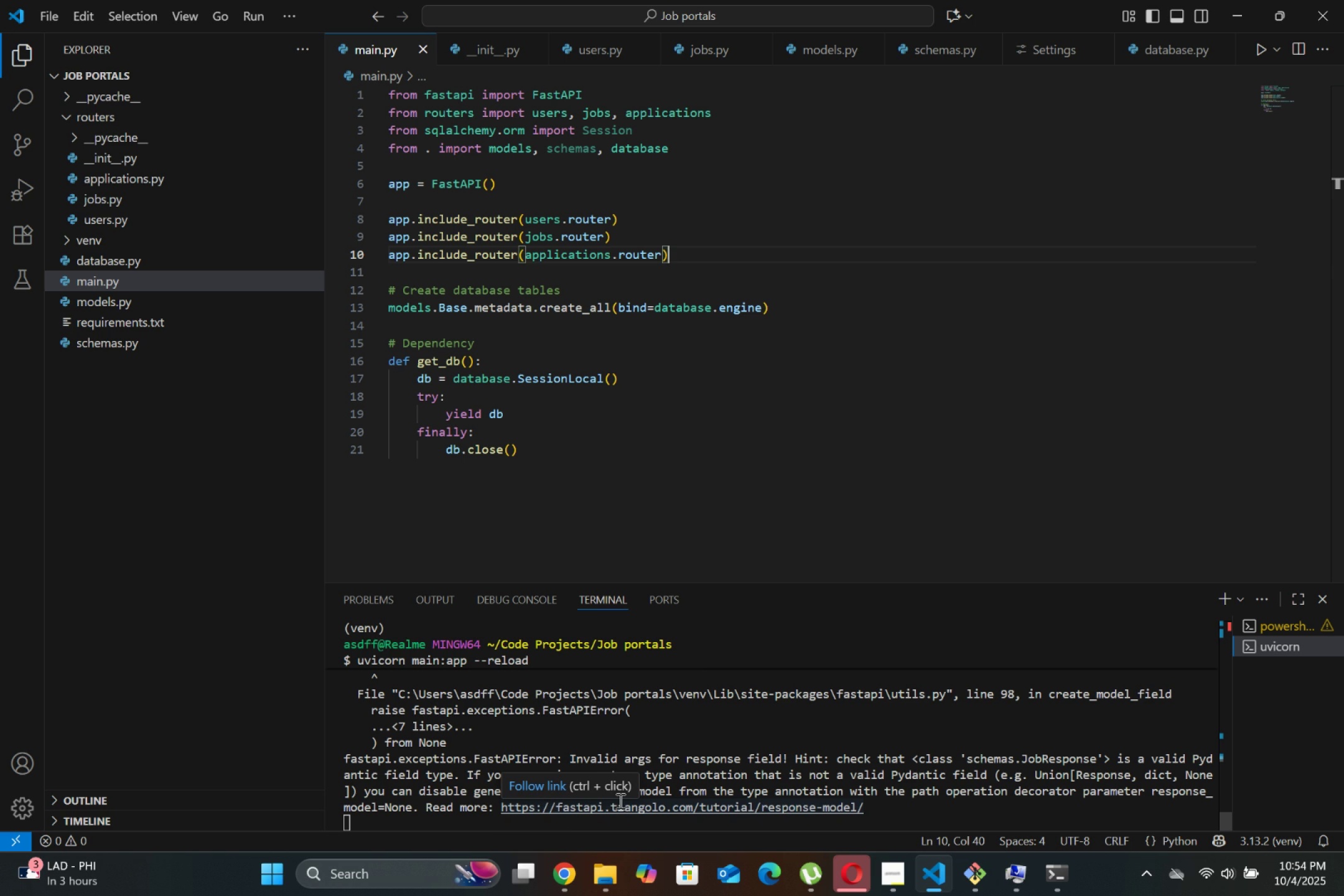 
mouse_move([706, 635])
 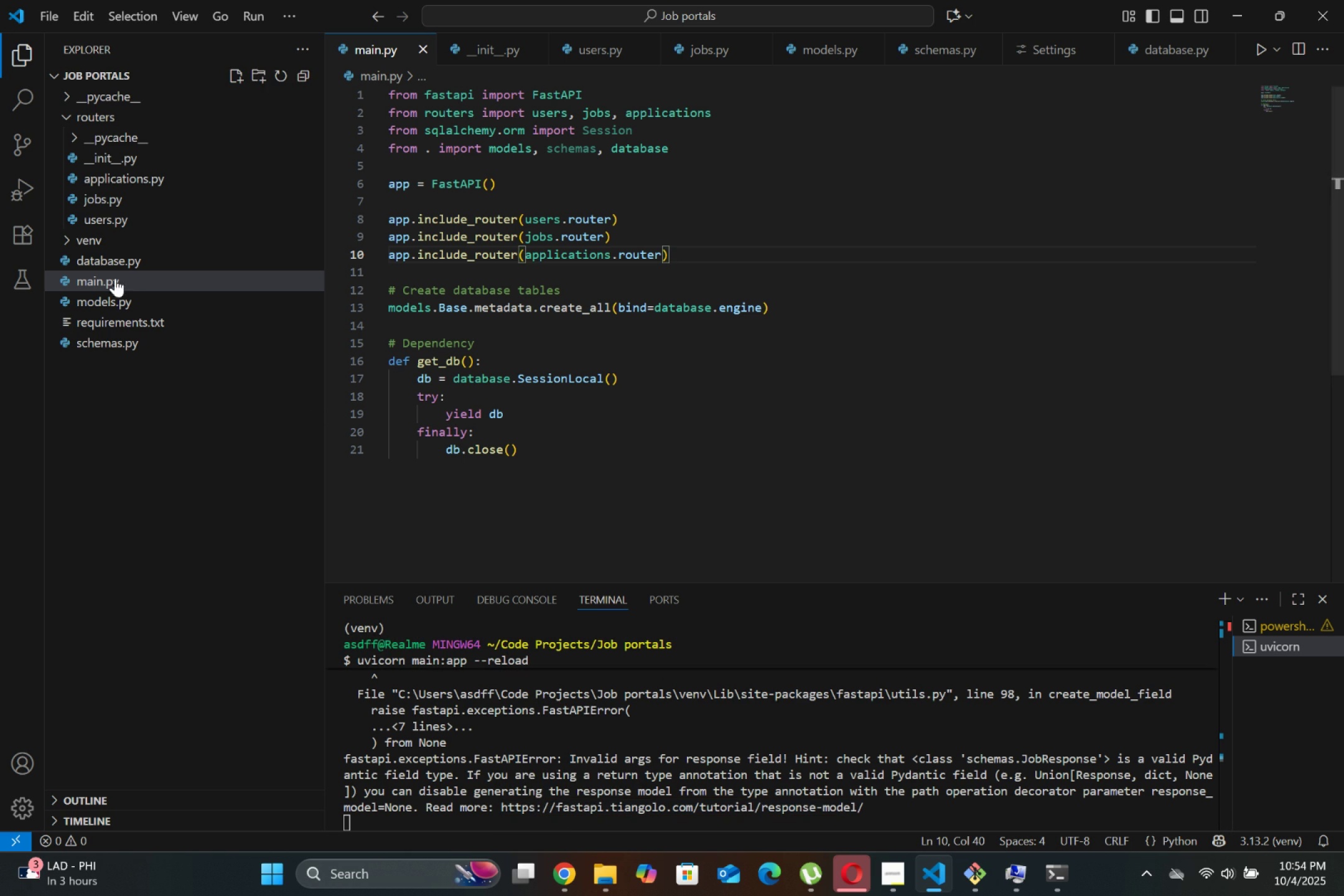 
left_click([119, 189])
 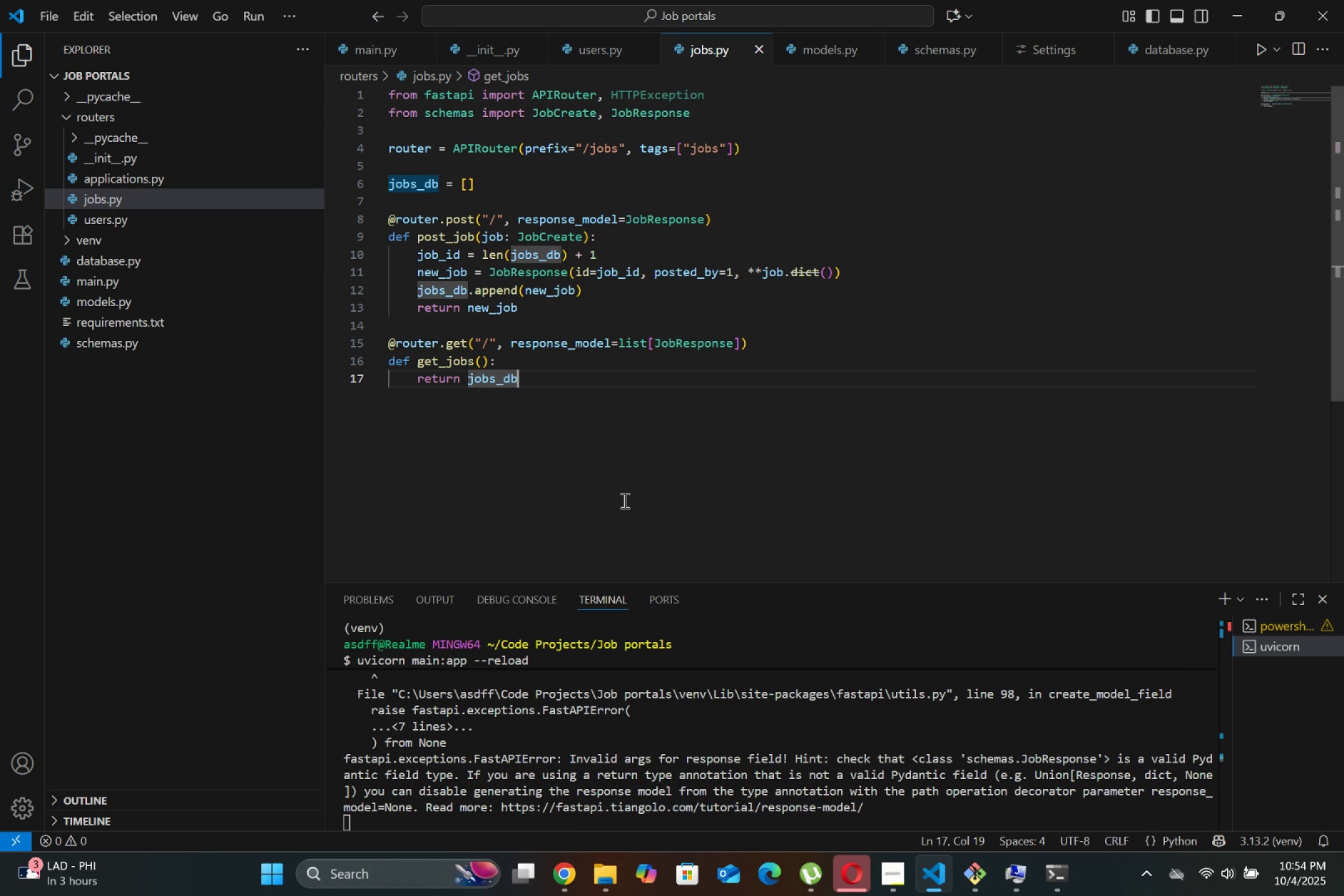 
wait(15.58)
 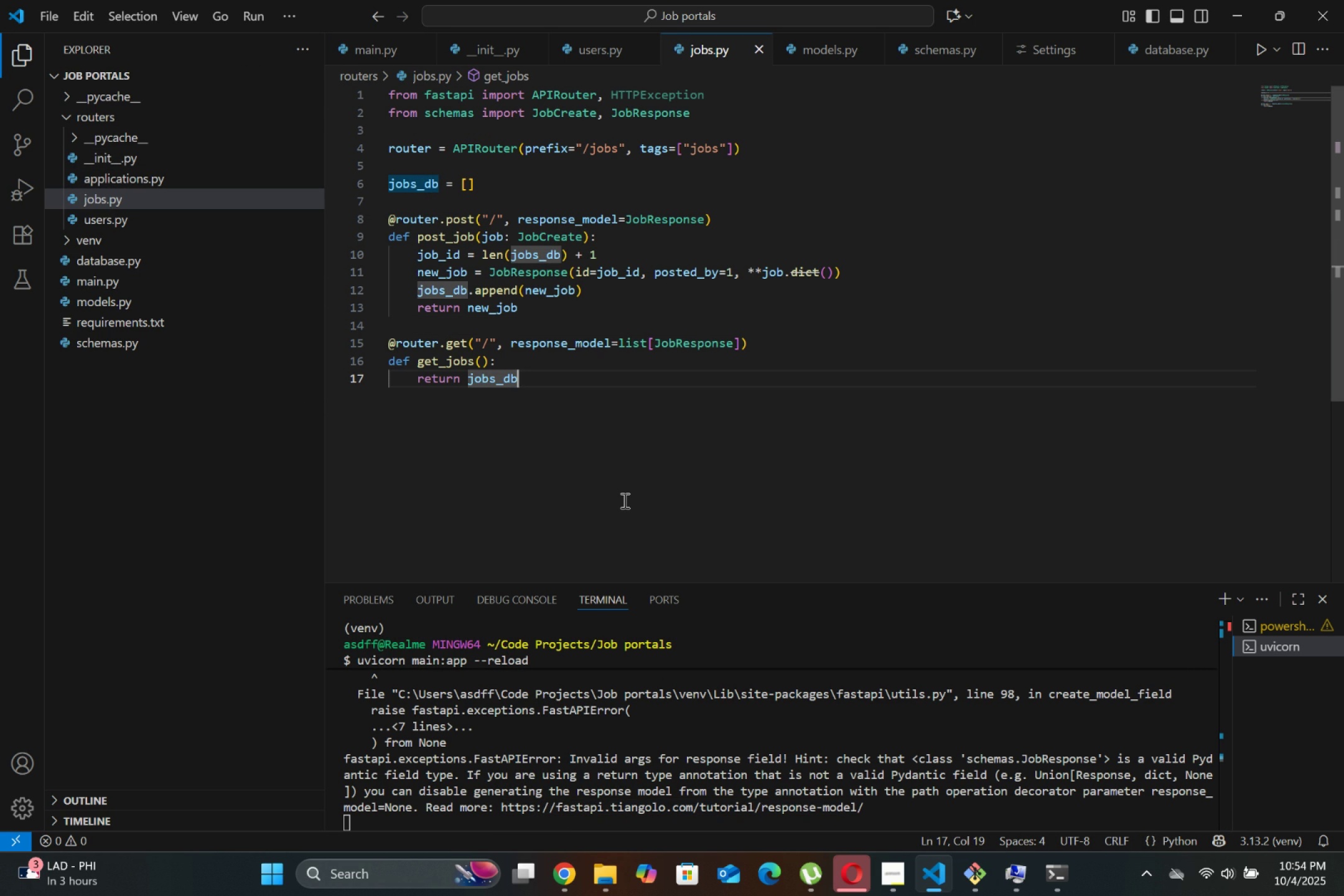 
left_click([567, 880])
 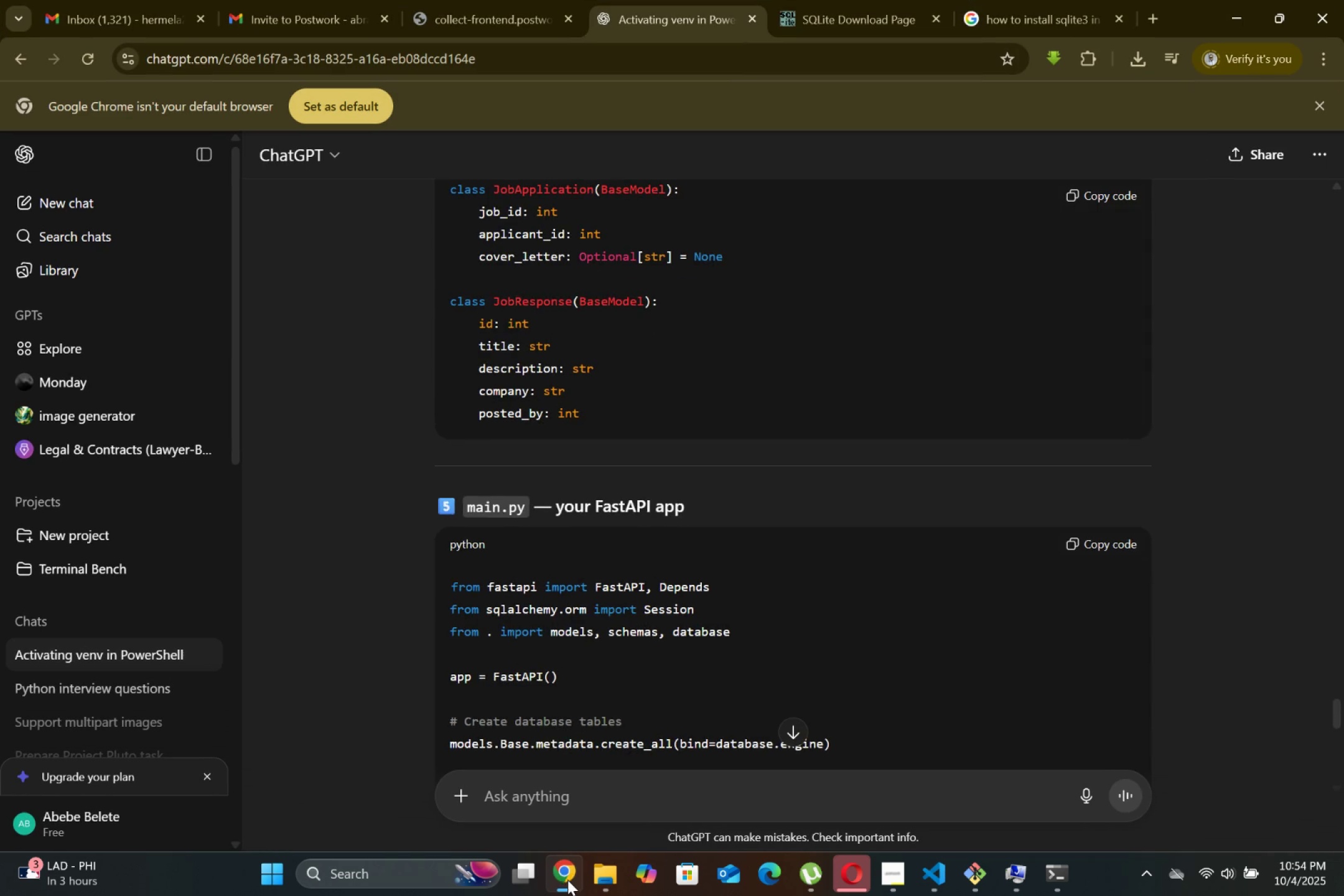 
scroll: coordinate [640, 693], scroll_direction: down, amount: 9.0
 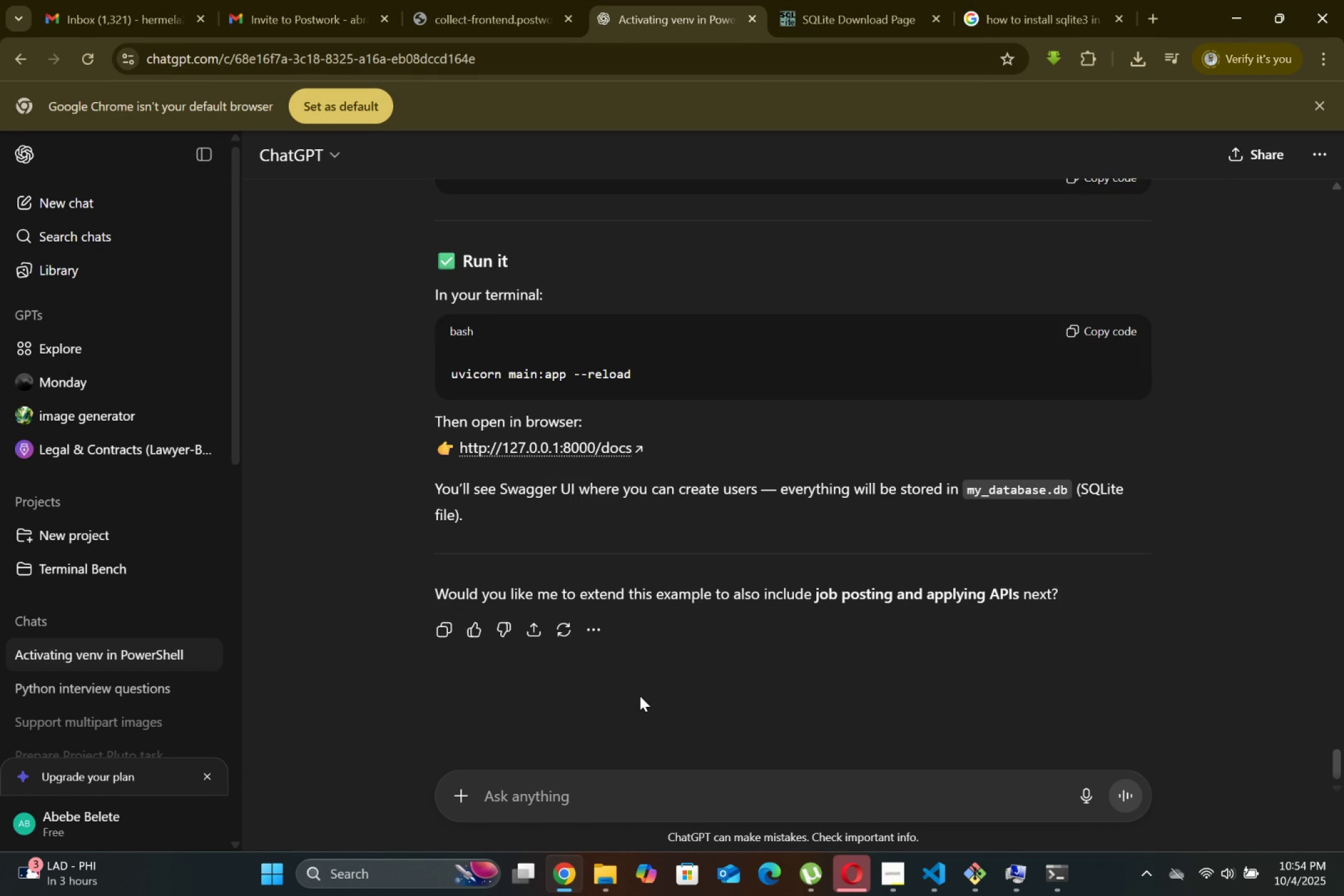 
scroll: coordinate [657, 665], scroll_direction: up, amount: 17.0
 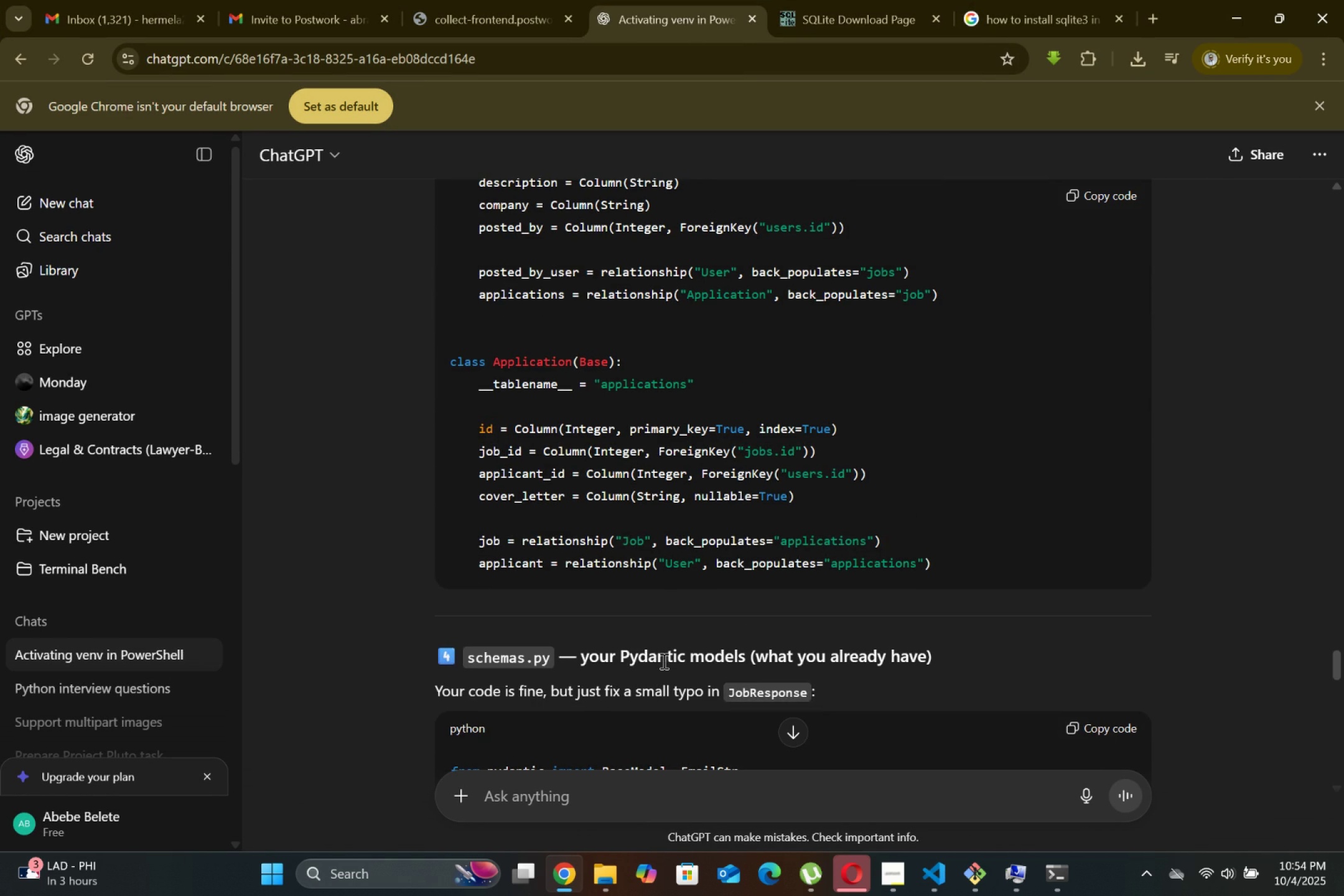 
scroll: coordinate [663, 661], scroll_direction: down, amount: 7.0
 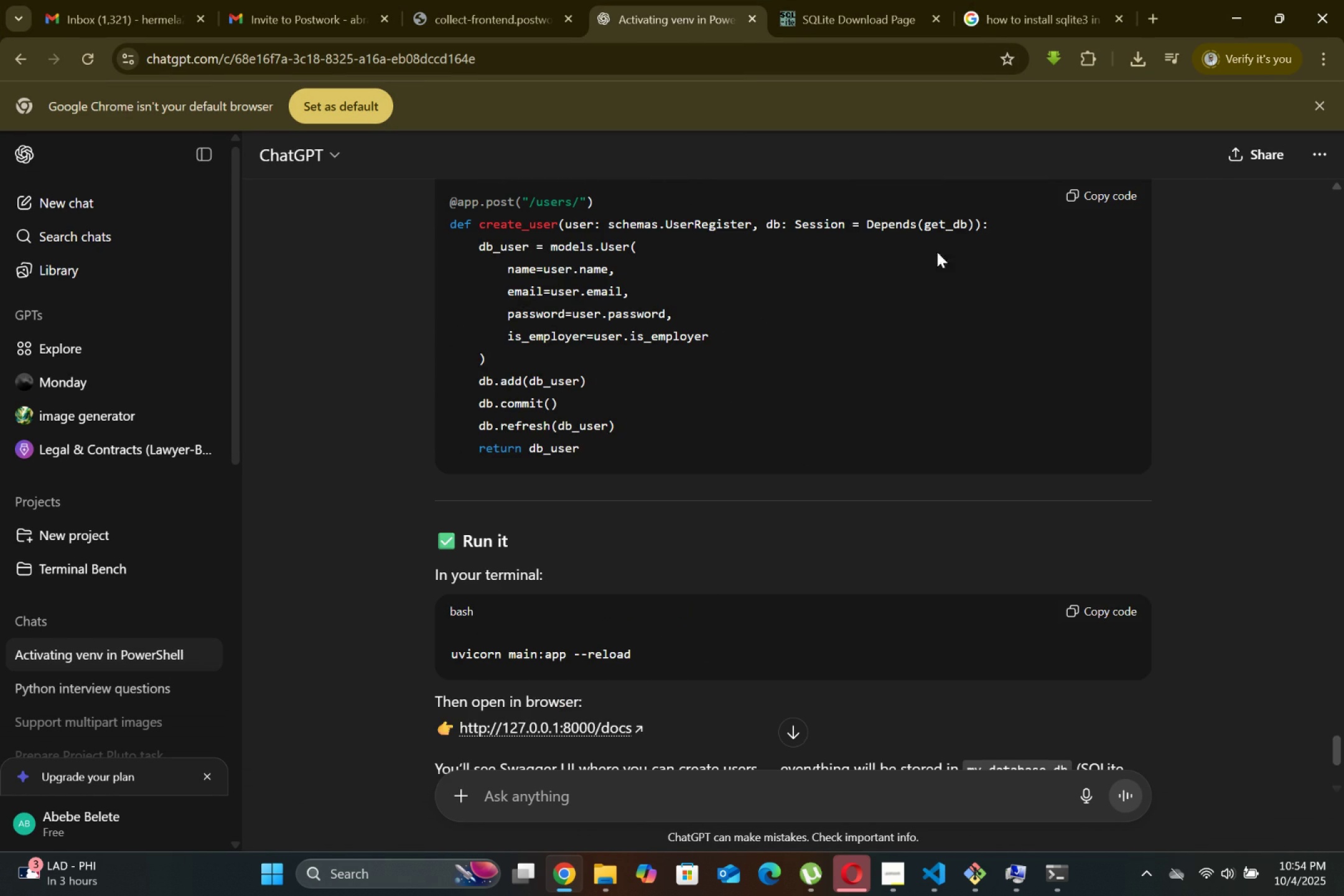 
left_click([1223, 5])
 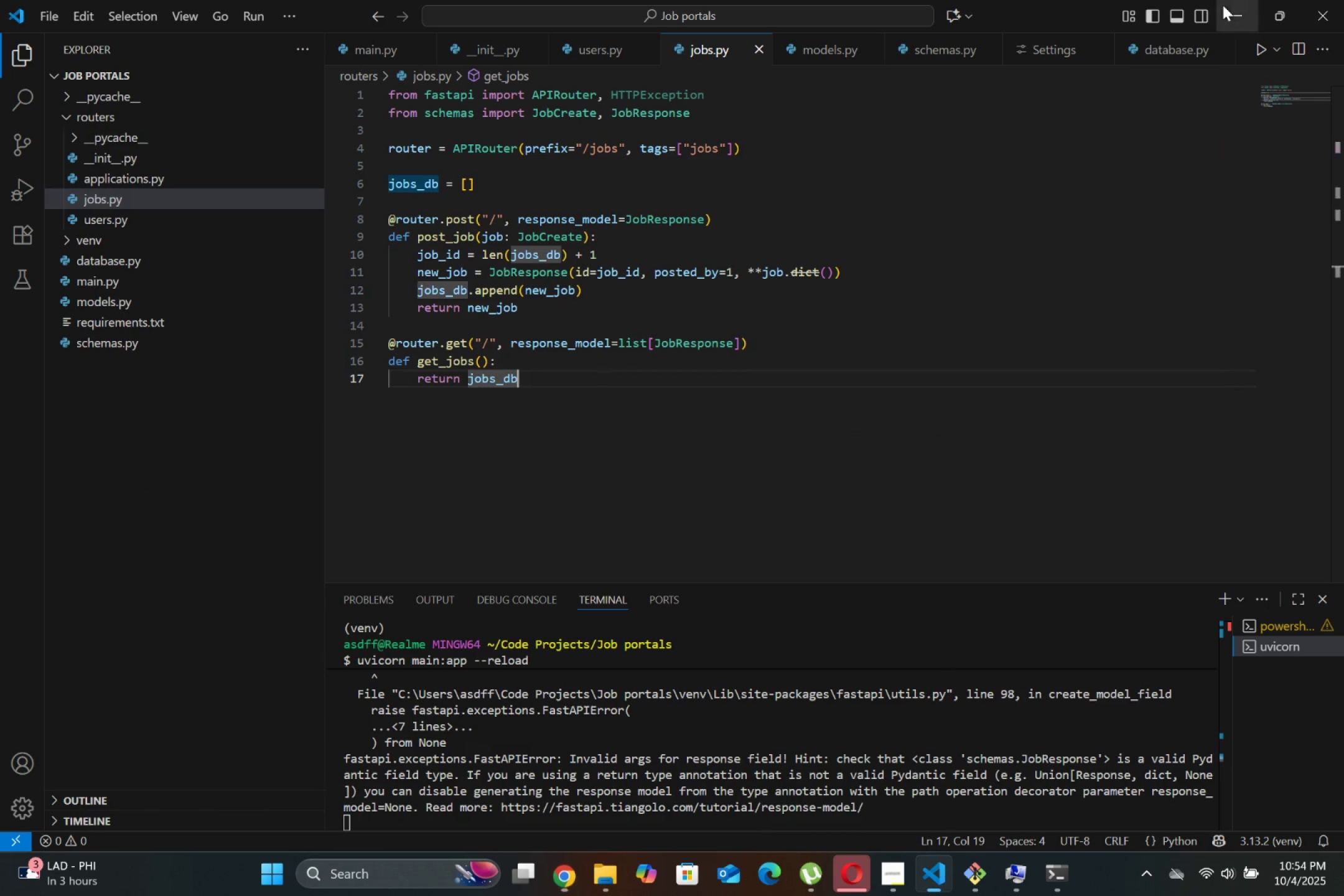 
left_click([1055, 338])
 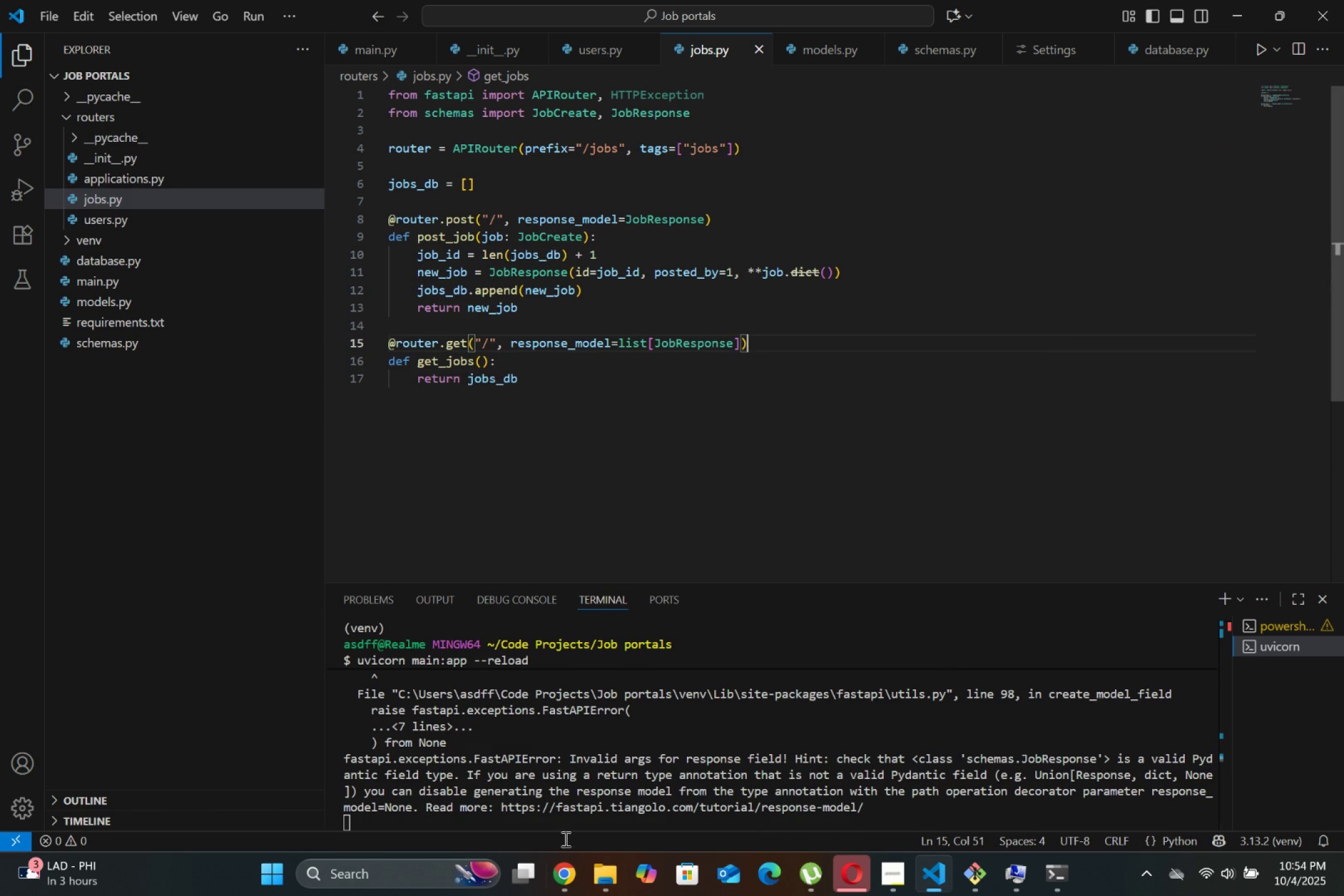 
left_click([597, 888])
 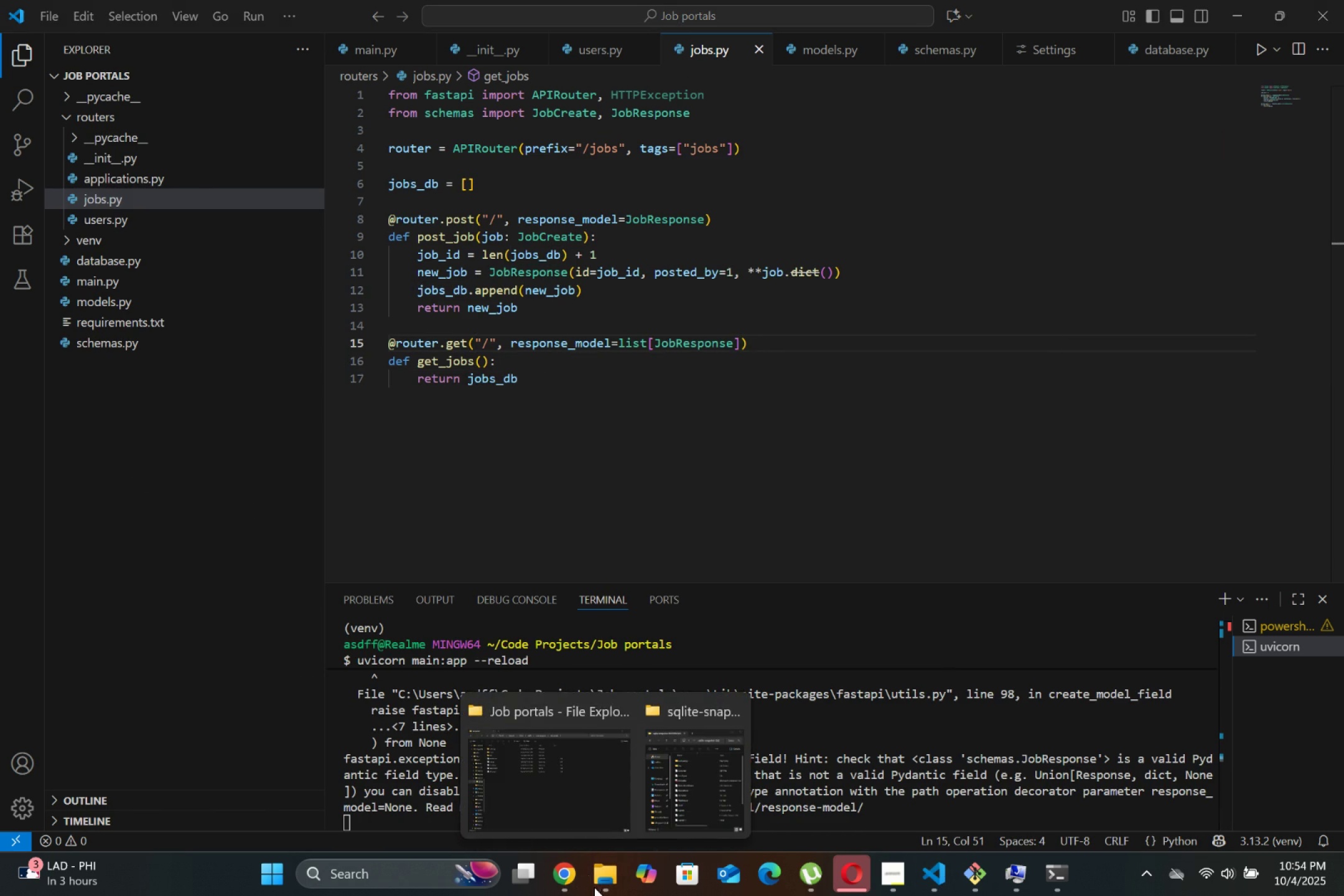 
left_click([590, 816])